 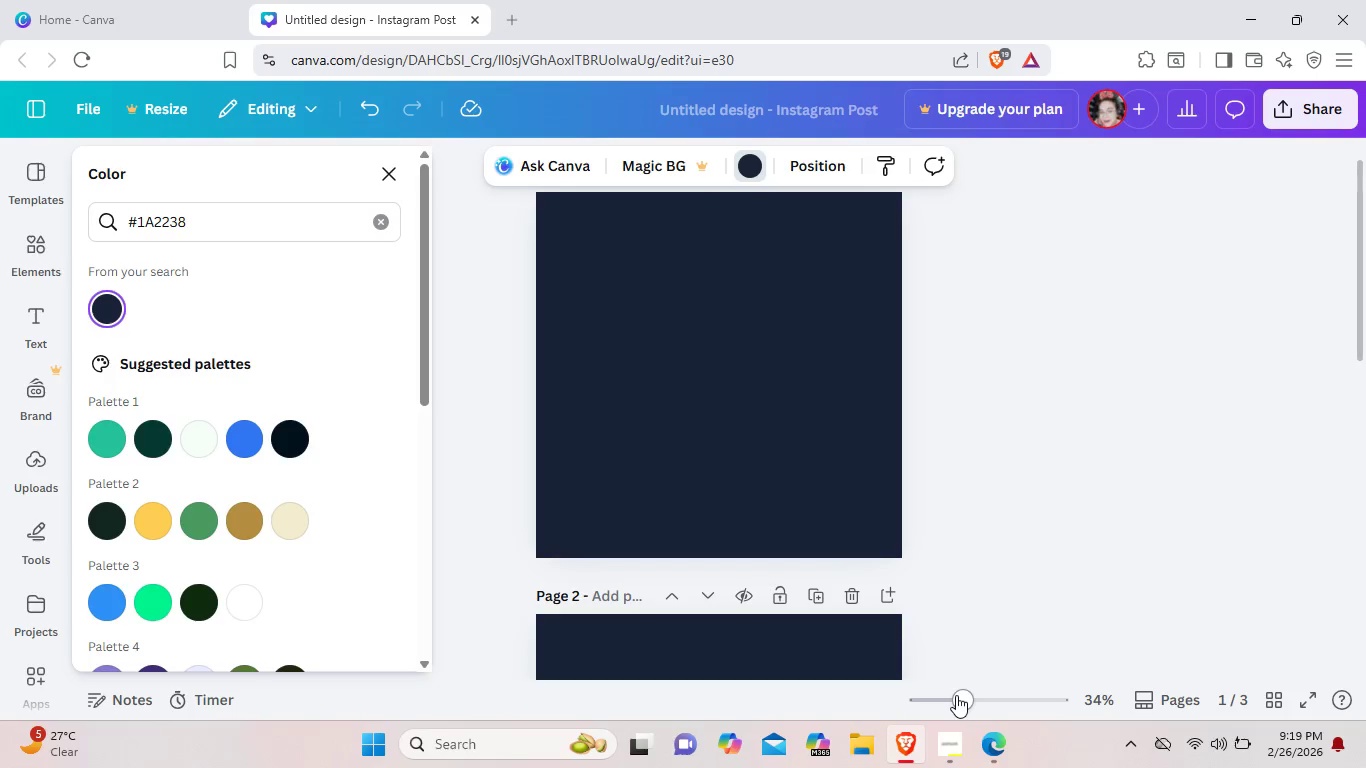 
left_click([267, 230])
 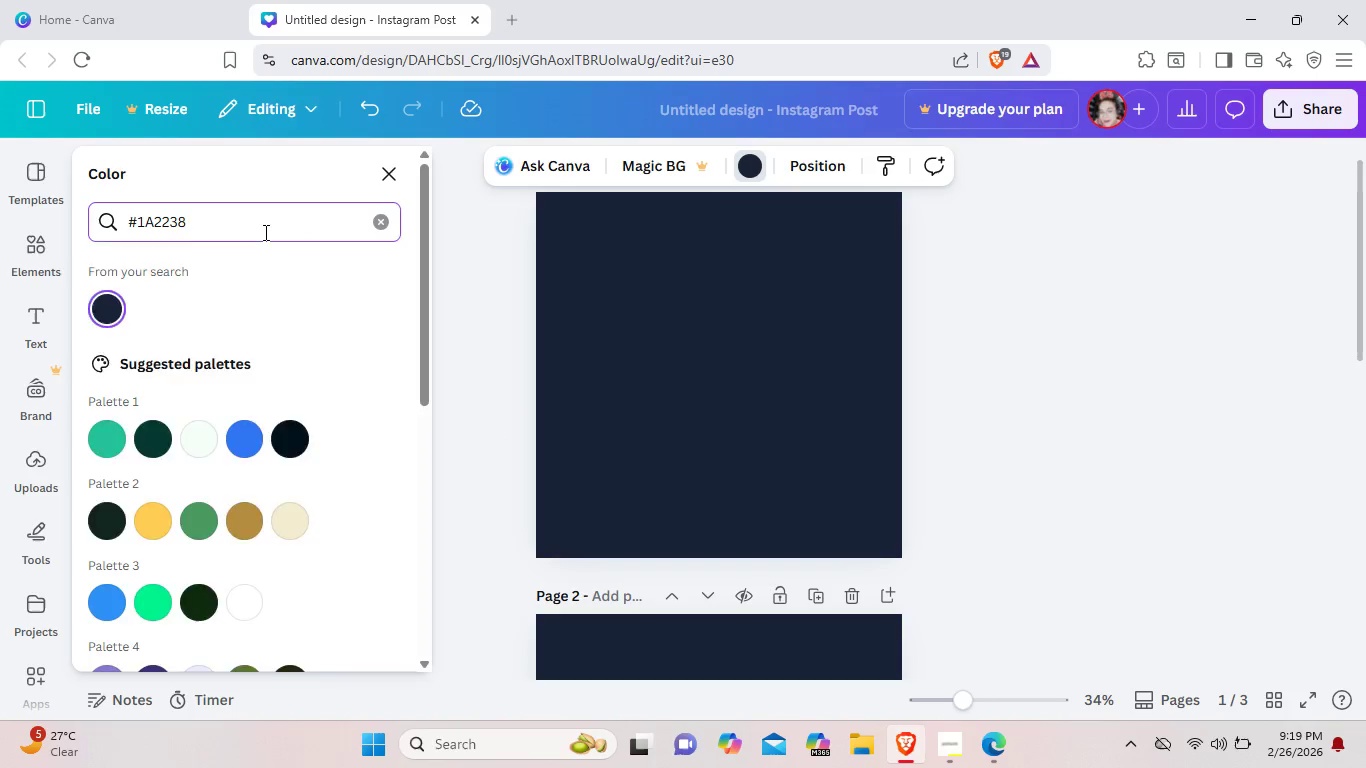 
hold_key(key=Backspace, duration=1.39)
 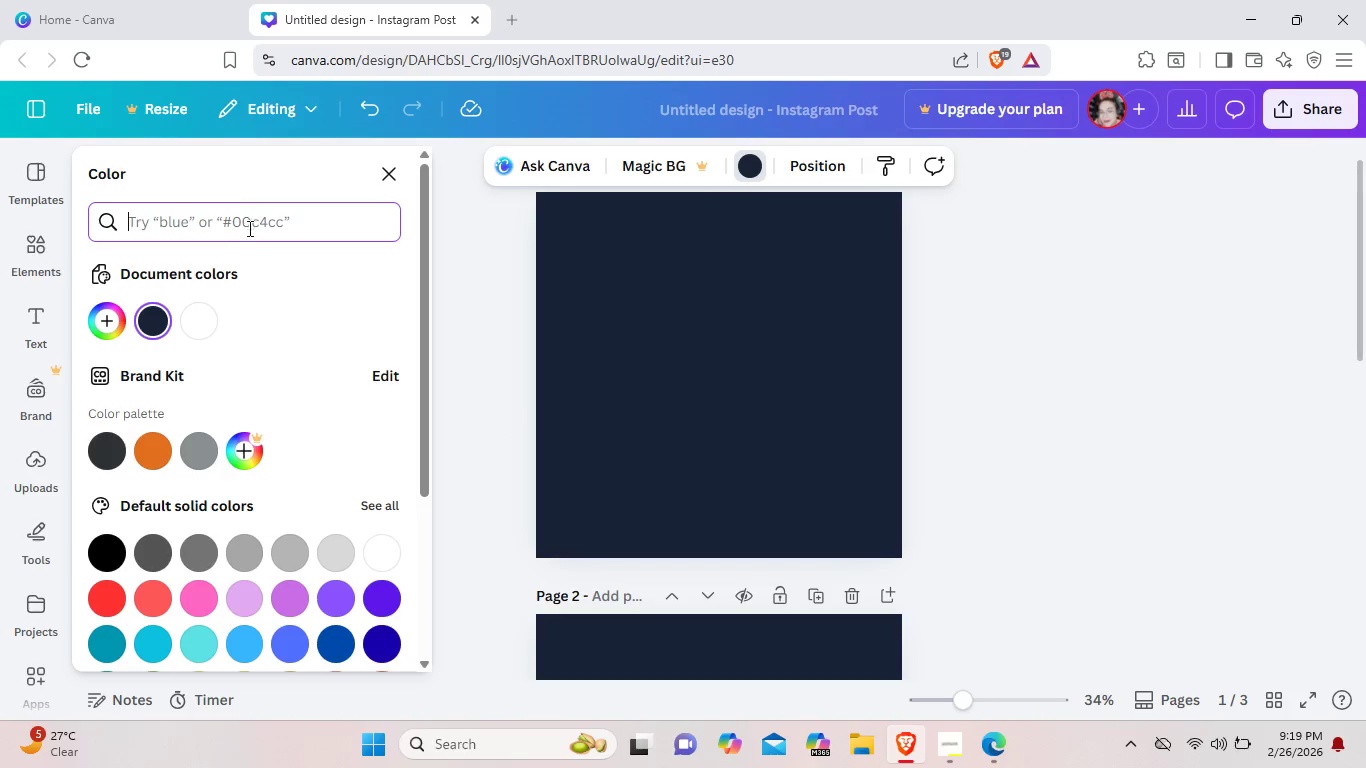 
key(Control+ControlLeft)
 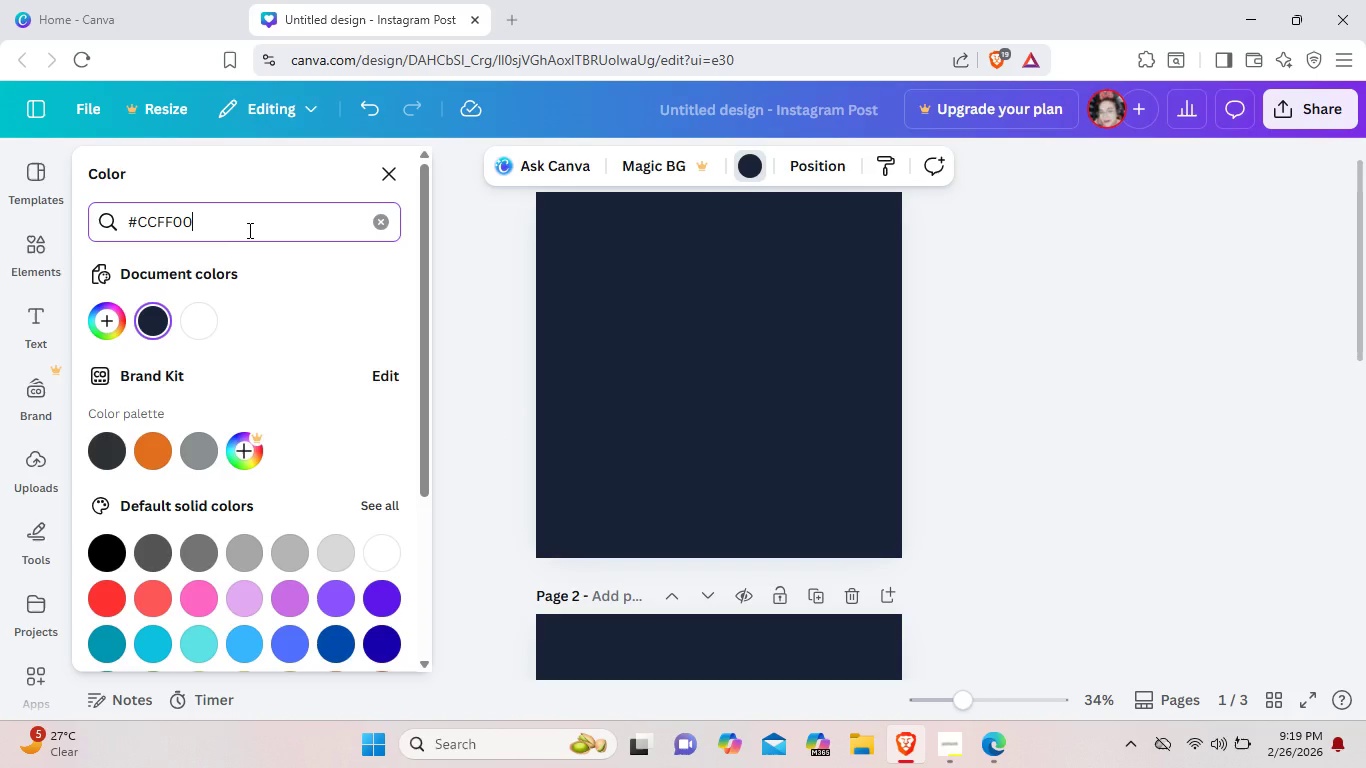 
key(Control+V)
 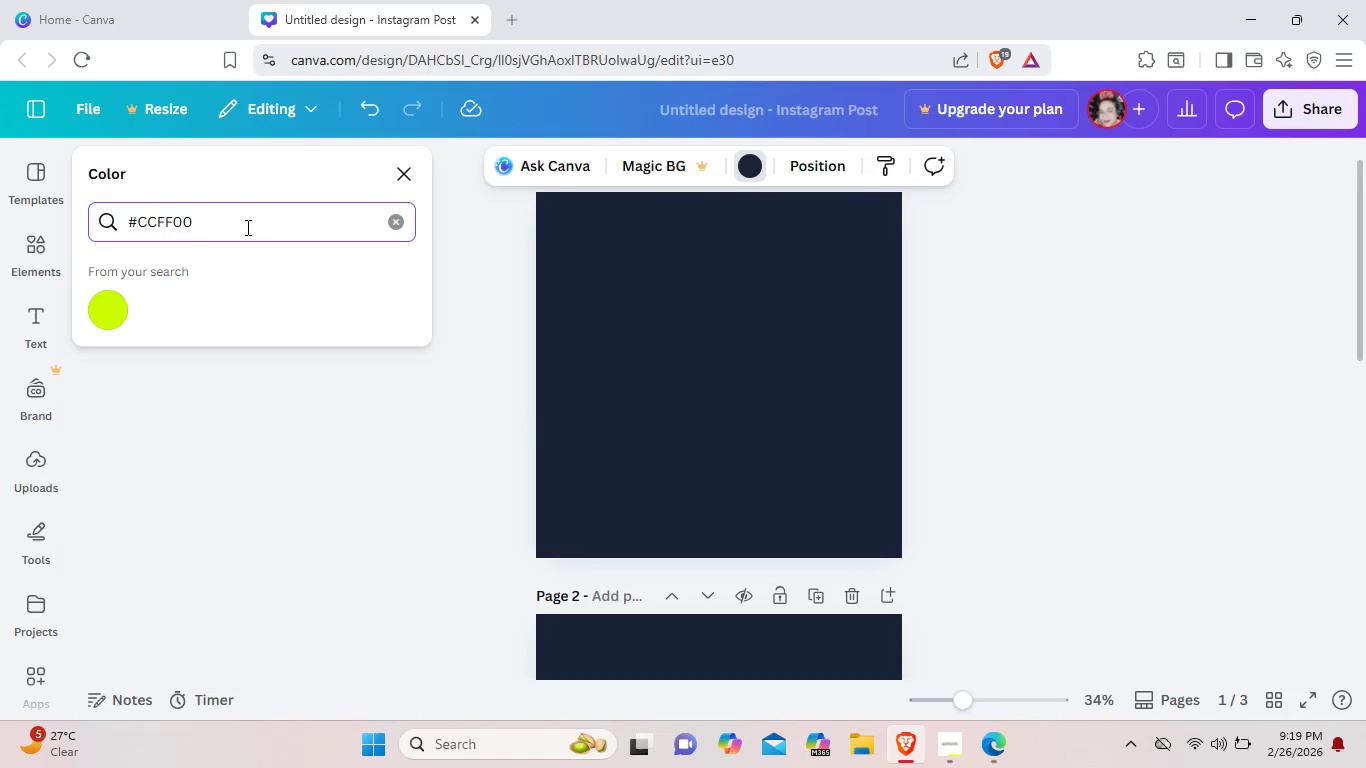 
wait(5.92)
 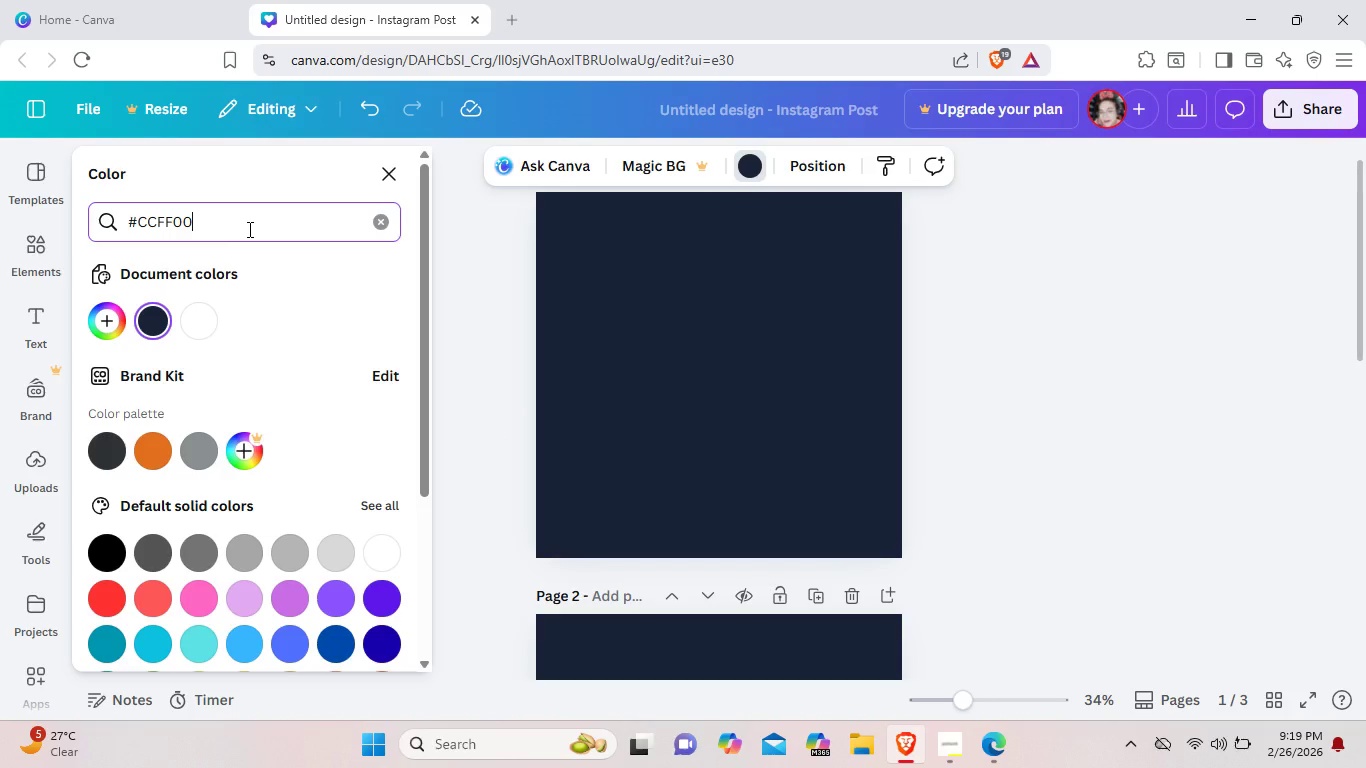 
left_click([118, 306])
 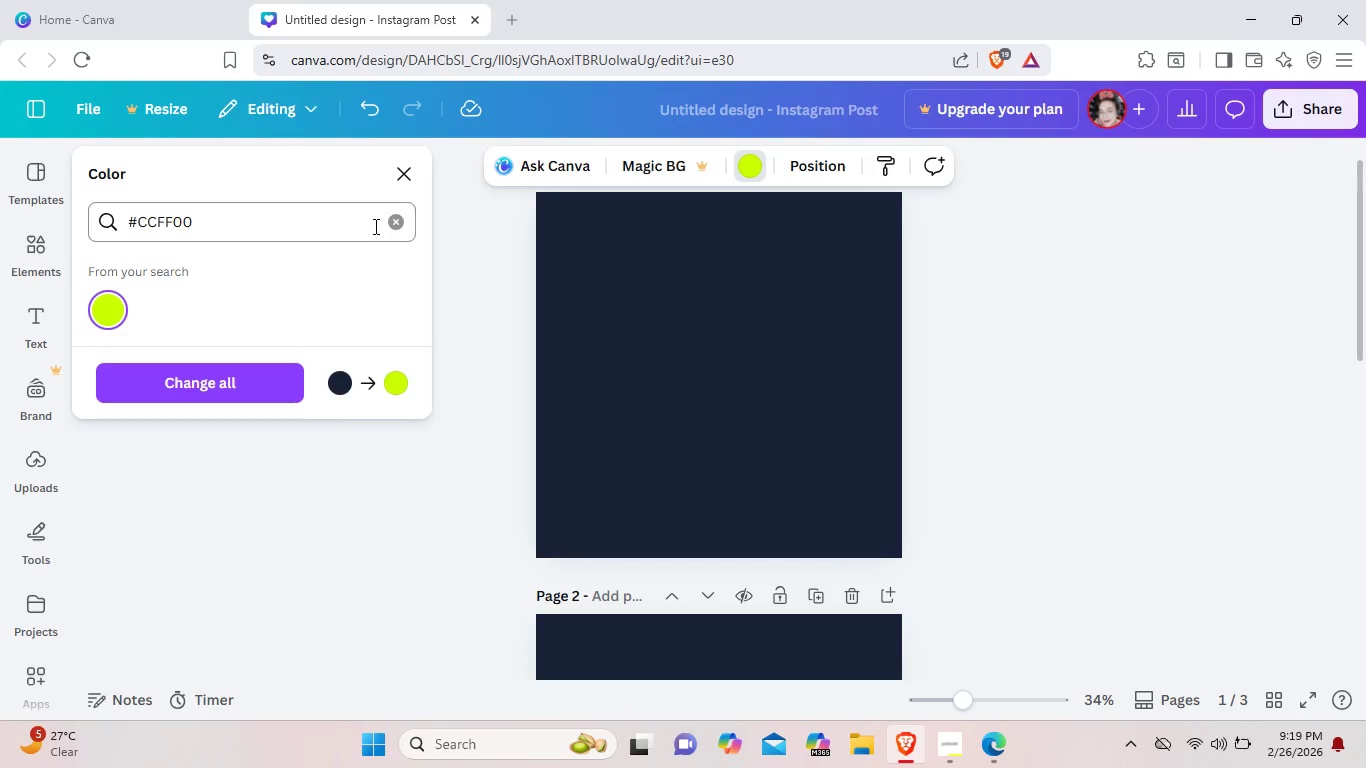 
left_click([385, 227])
 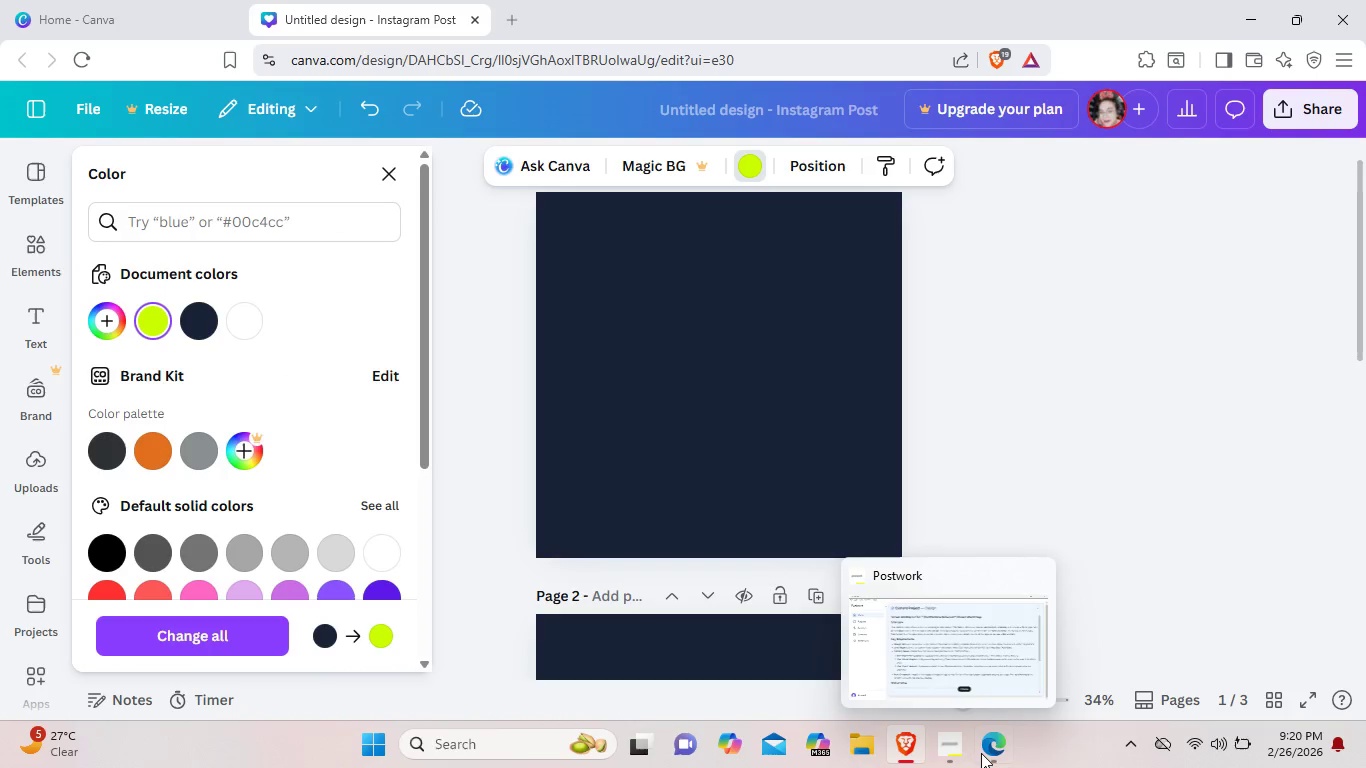 
mouse_move([895, 729])
 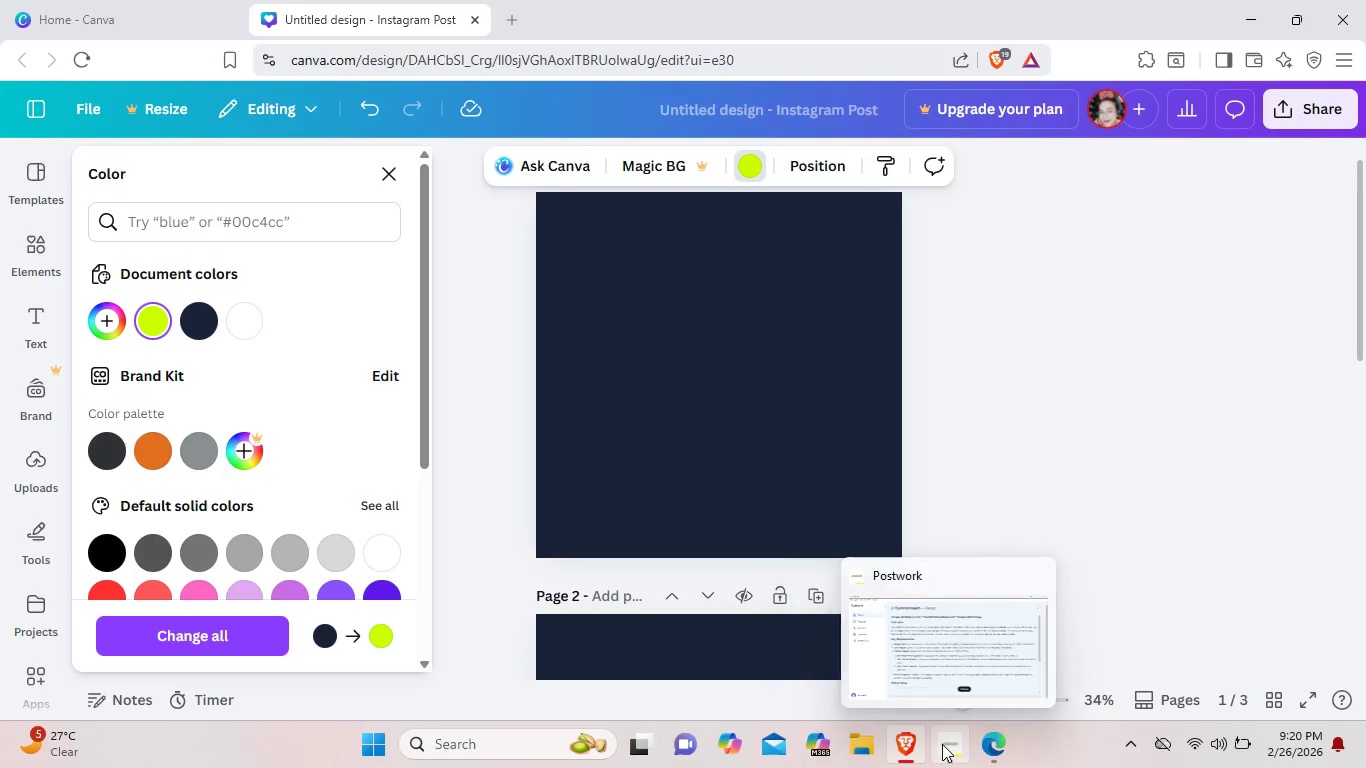 
left_click([942, 744])